 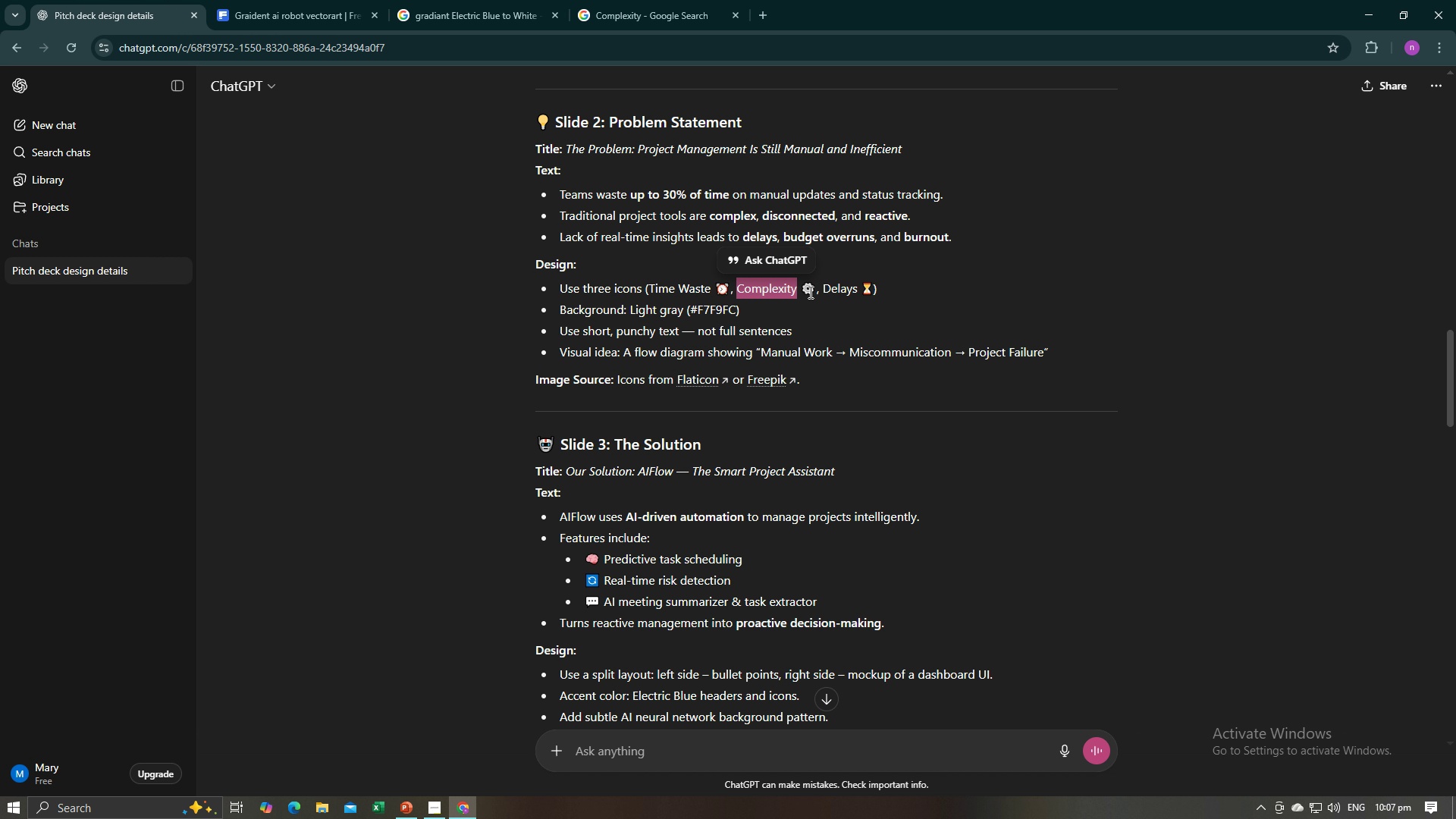 
key(Control+C)
 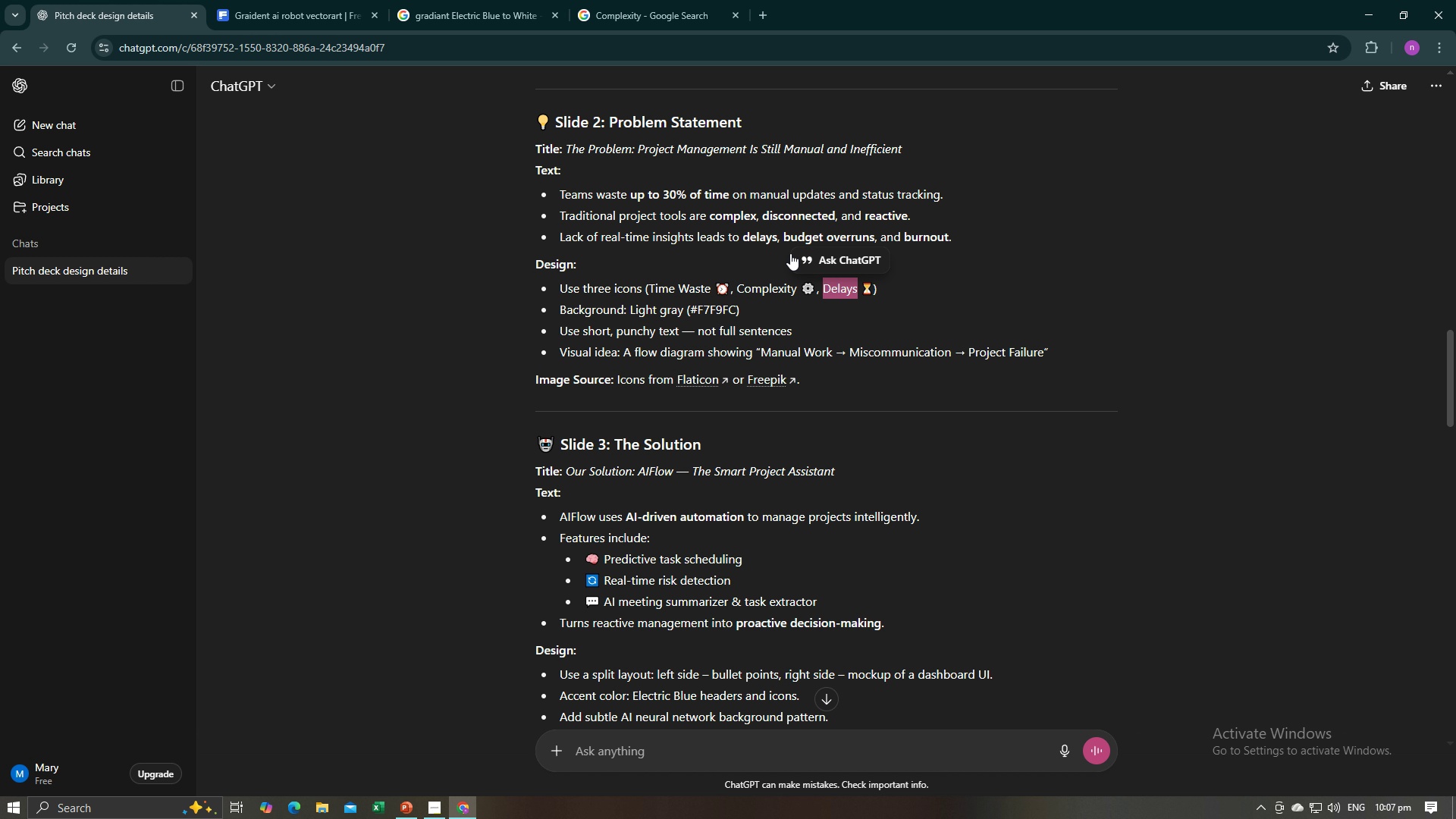 
key(Control+C)
 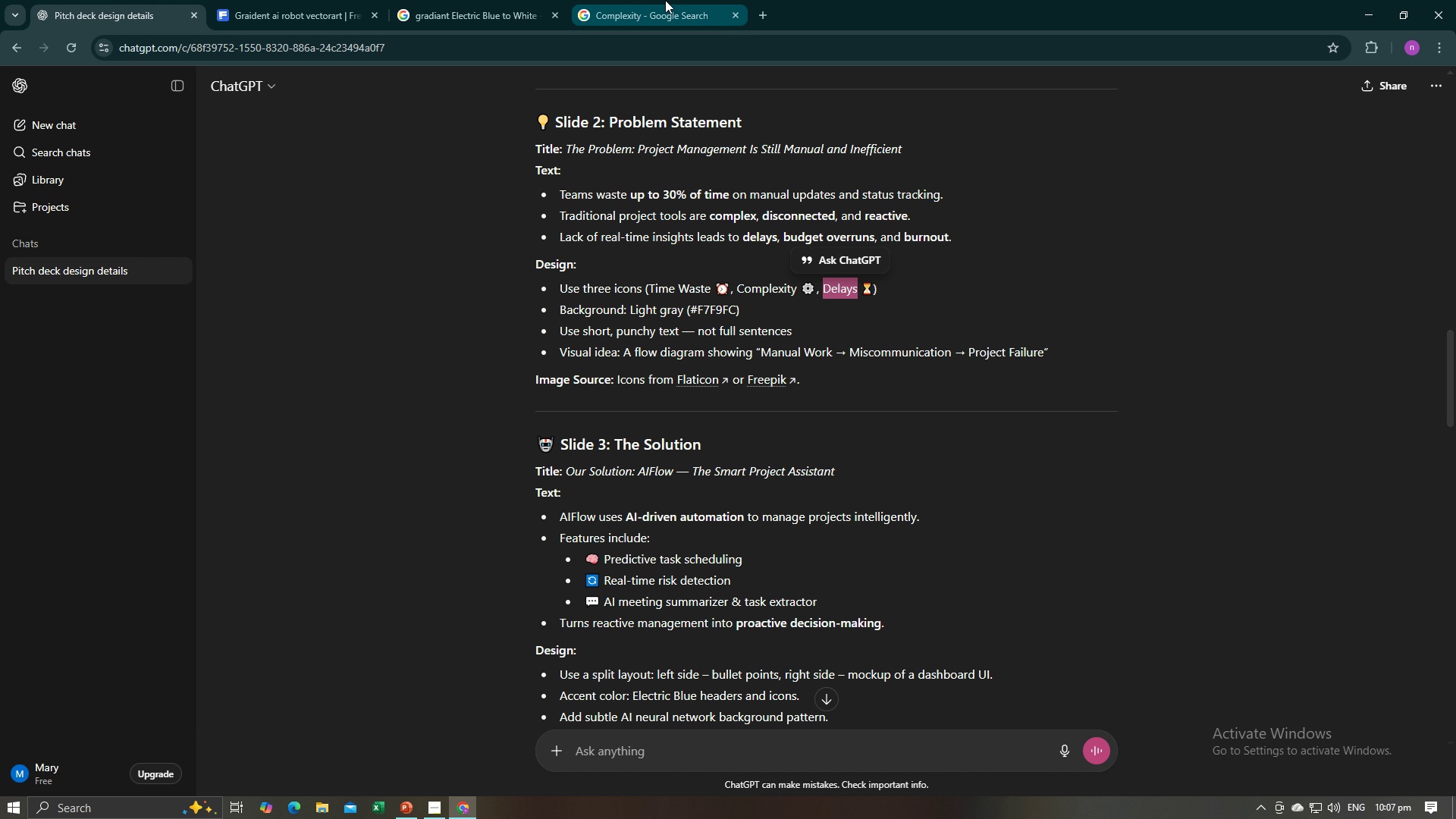 
left_click([665, 0])
 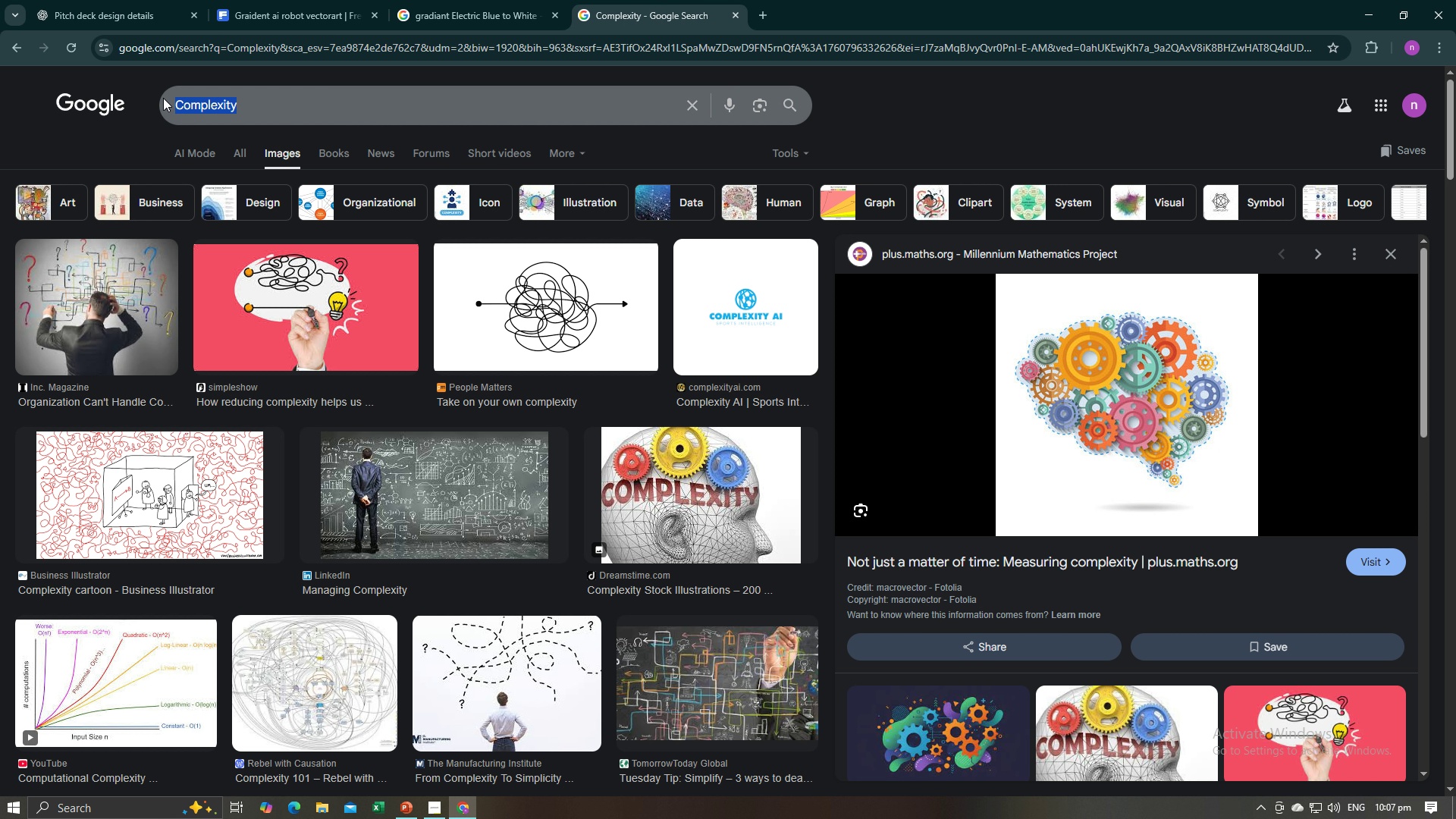 
key(Control+V)
 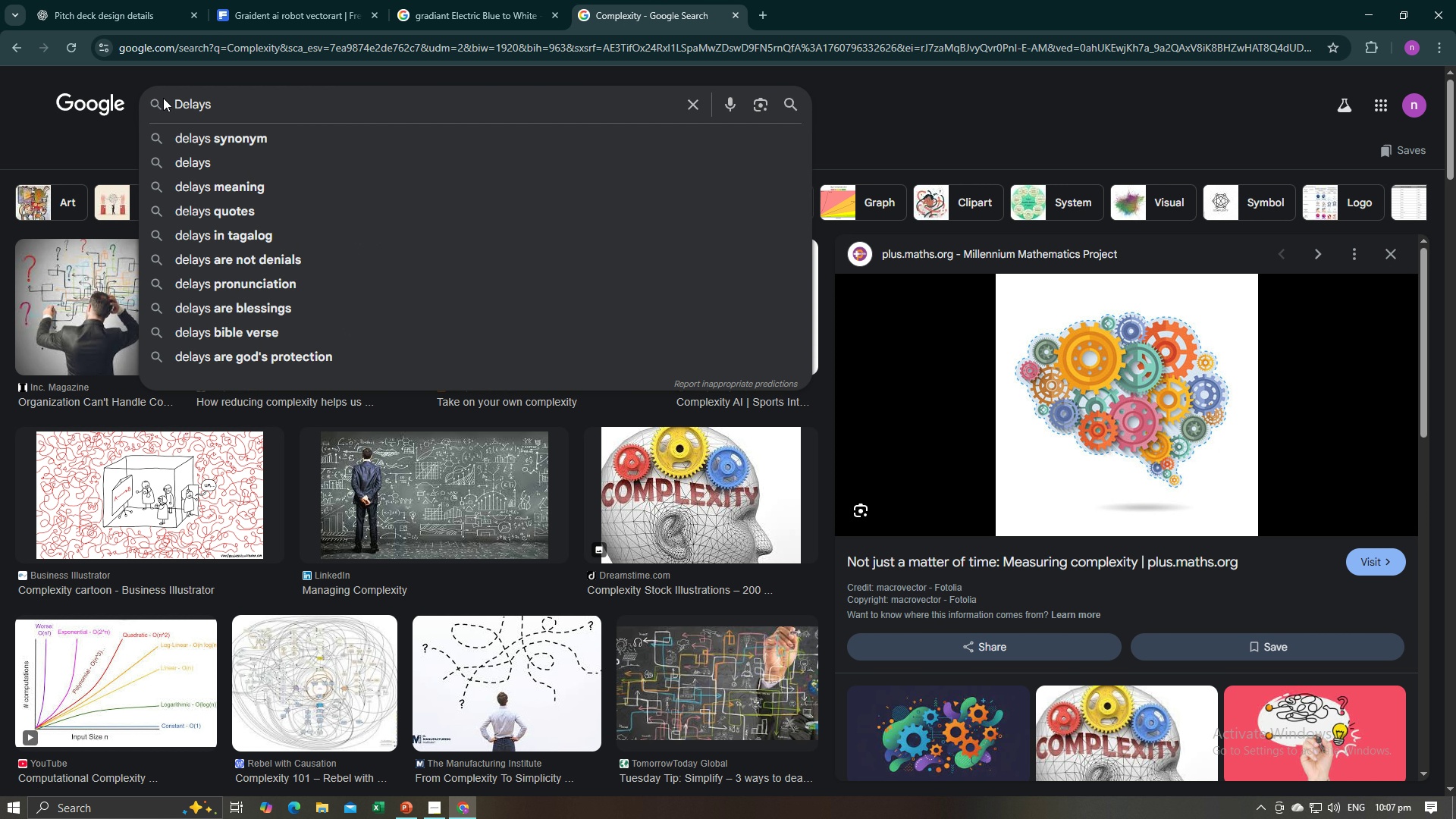 
key(Enter)
 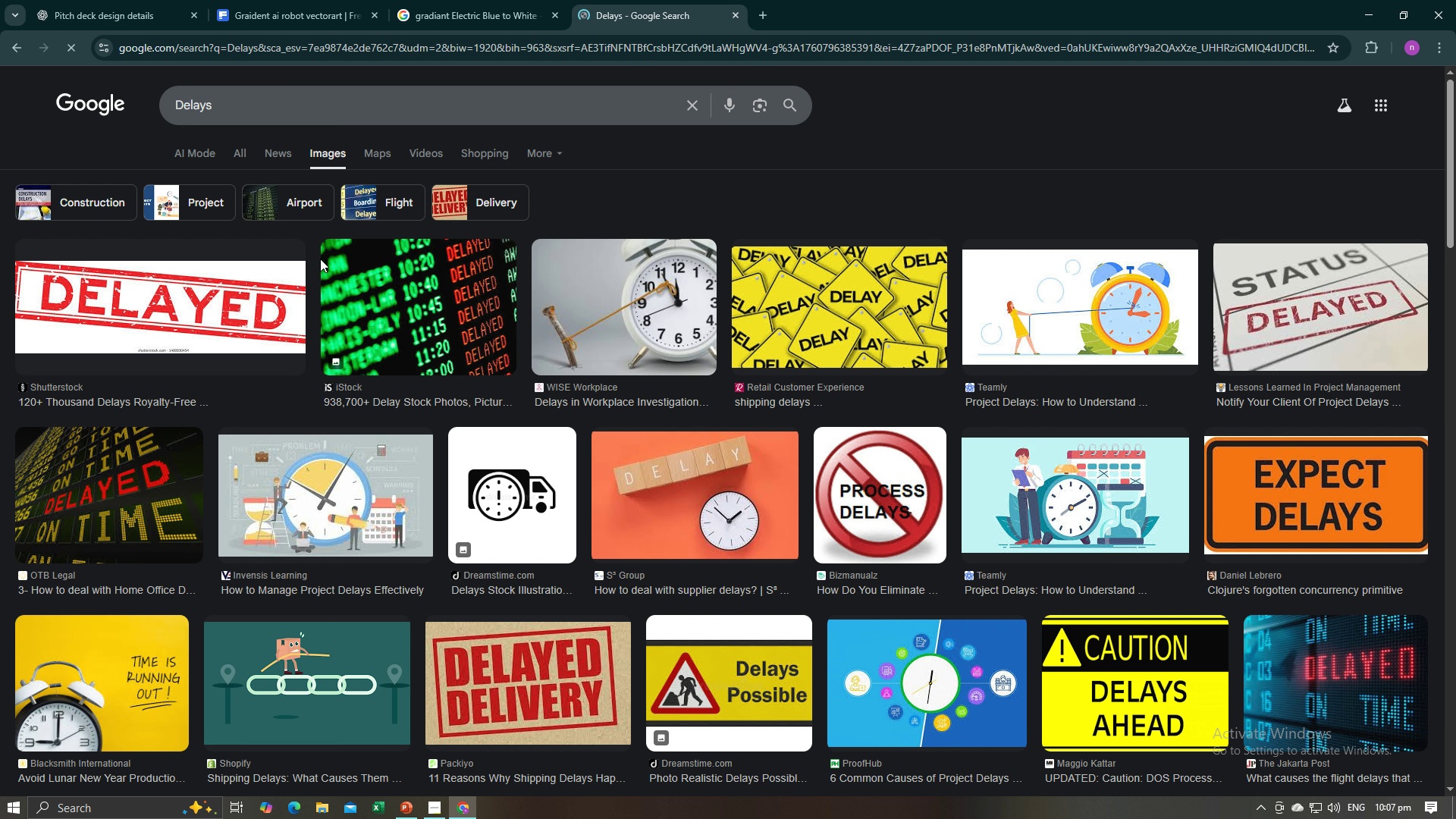 
mouse_move([727, 328])
 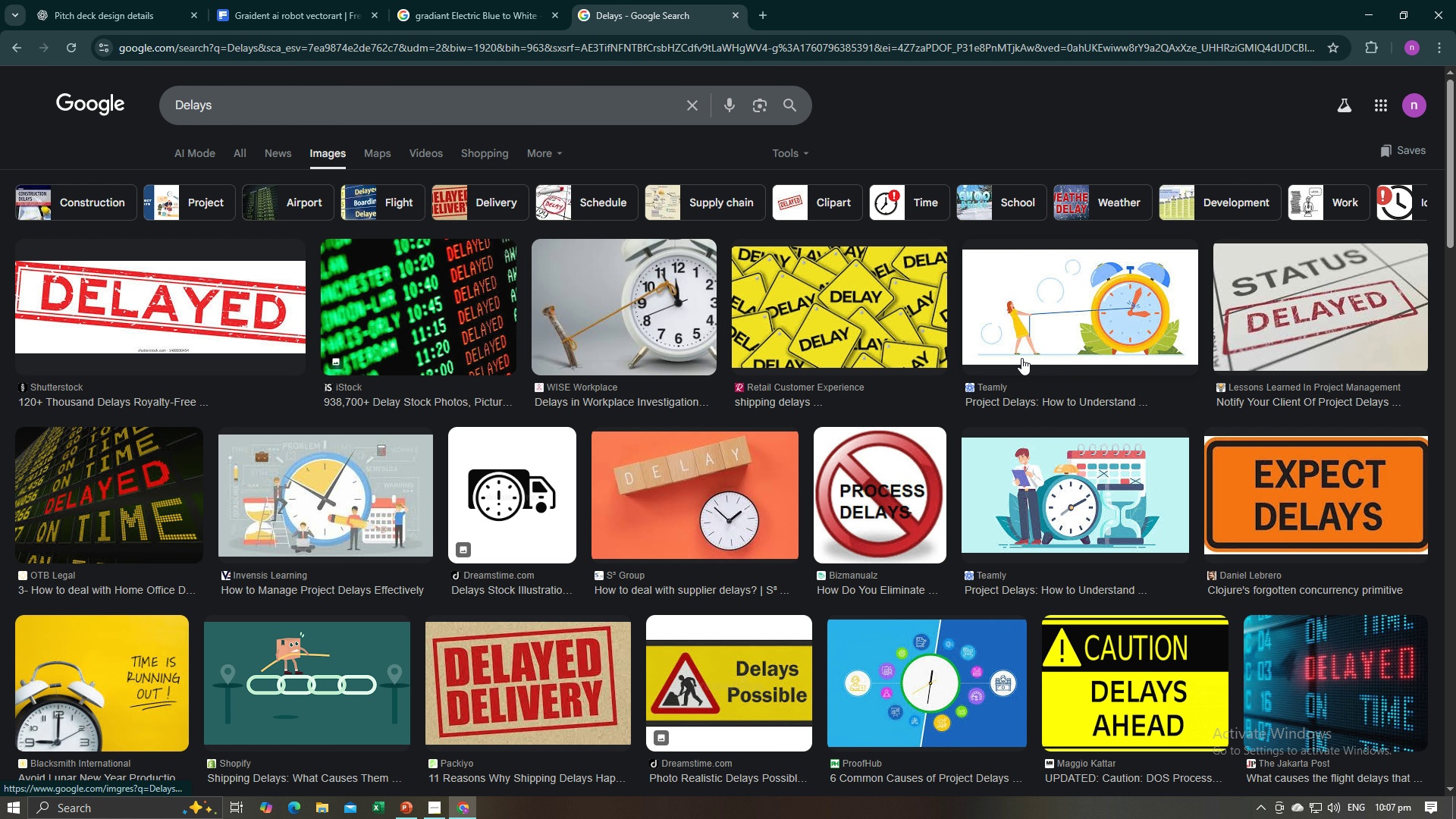 
left_click([1060, 315])
 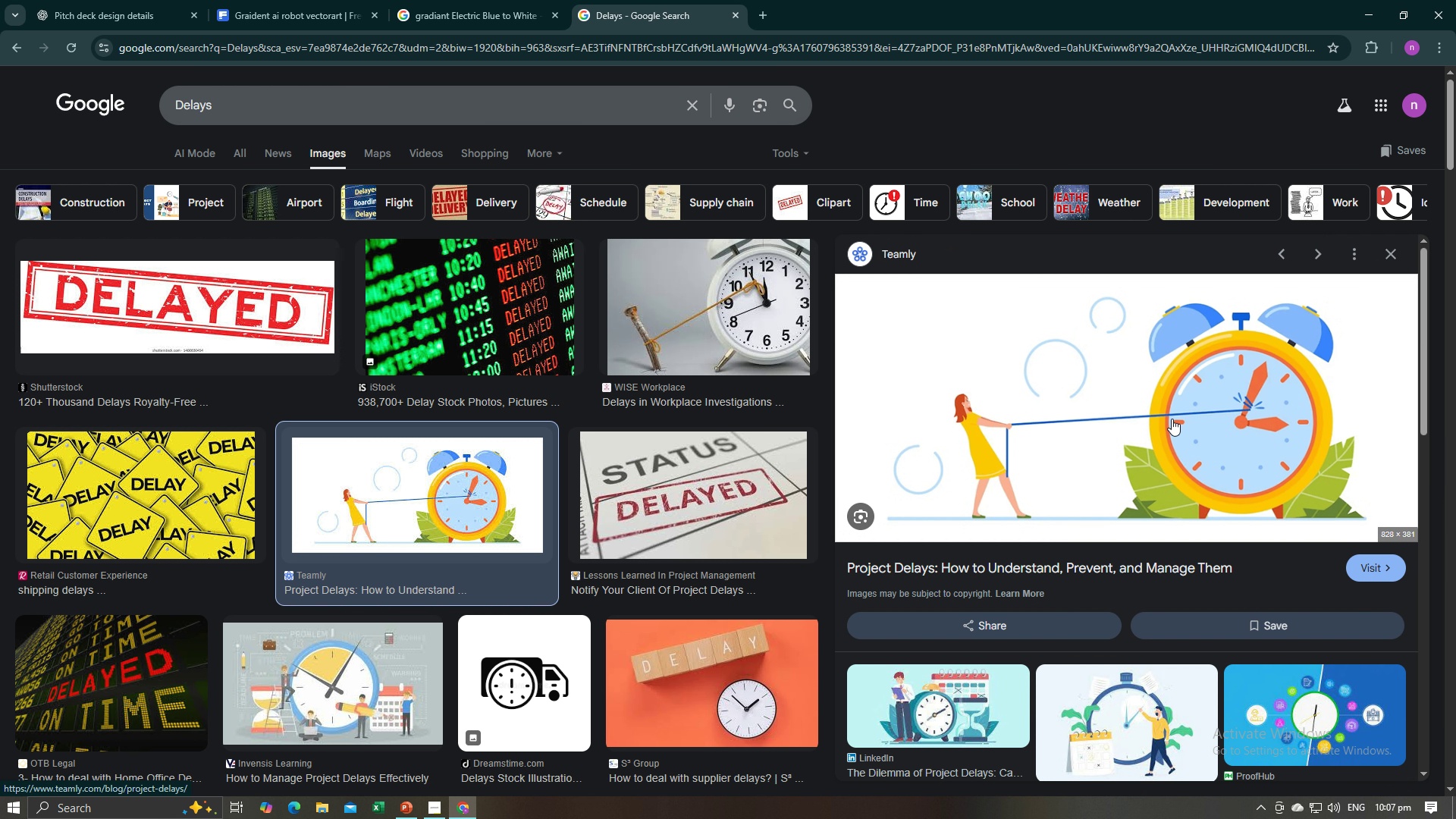 
wait(6.18)
 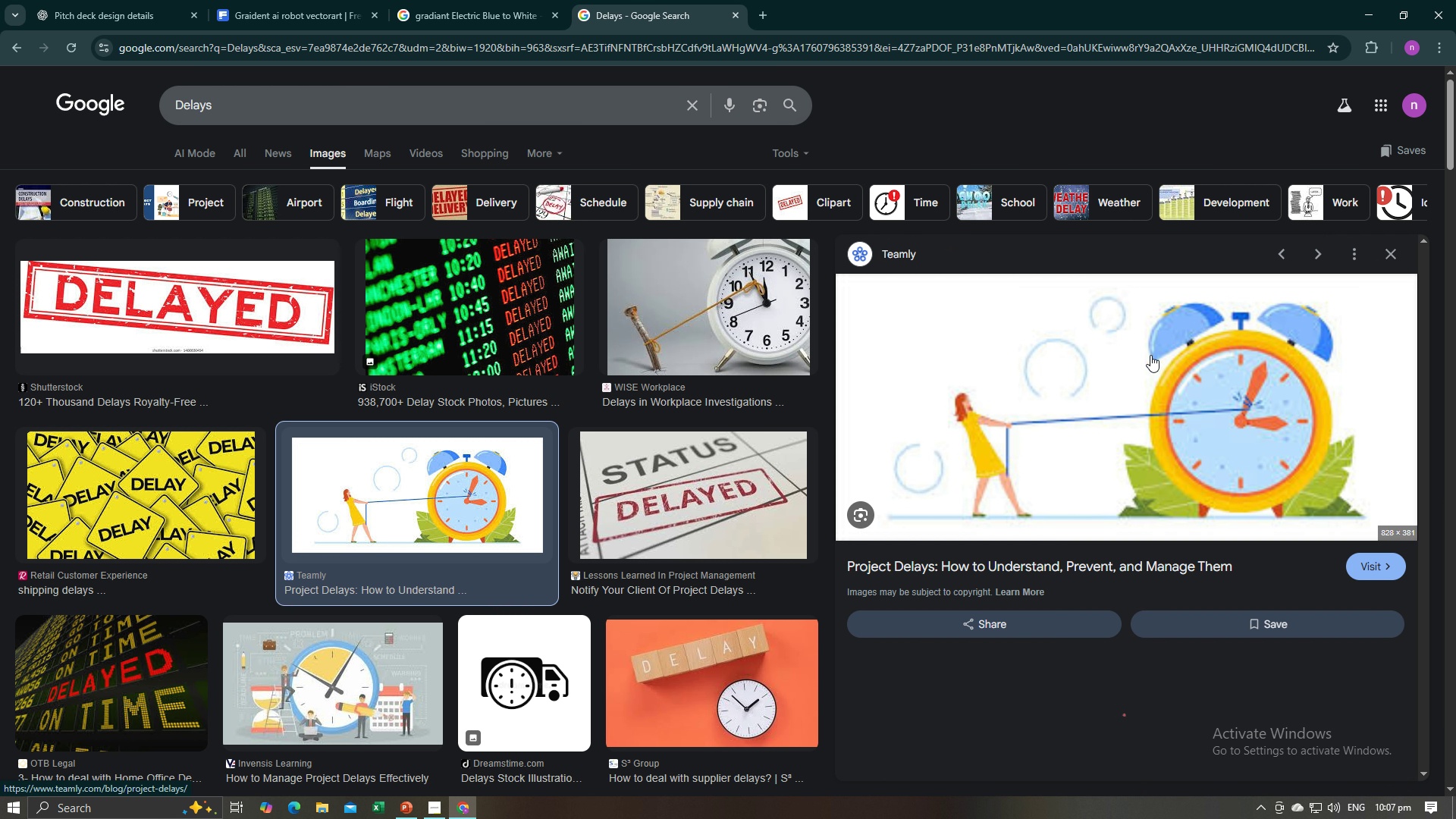 
right_click([1157, 409])
 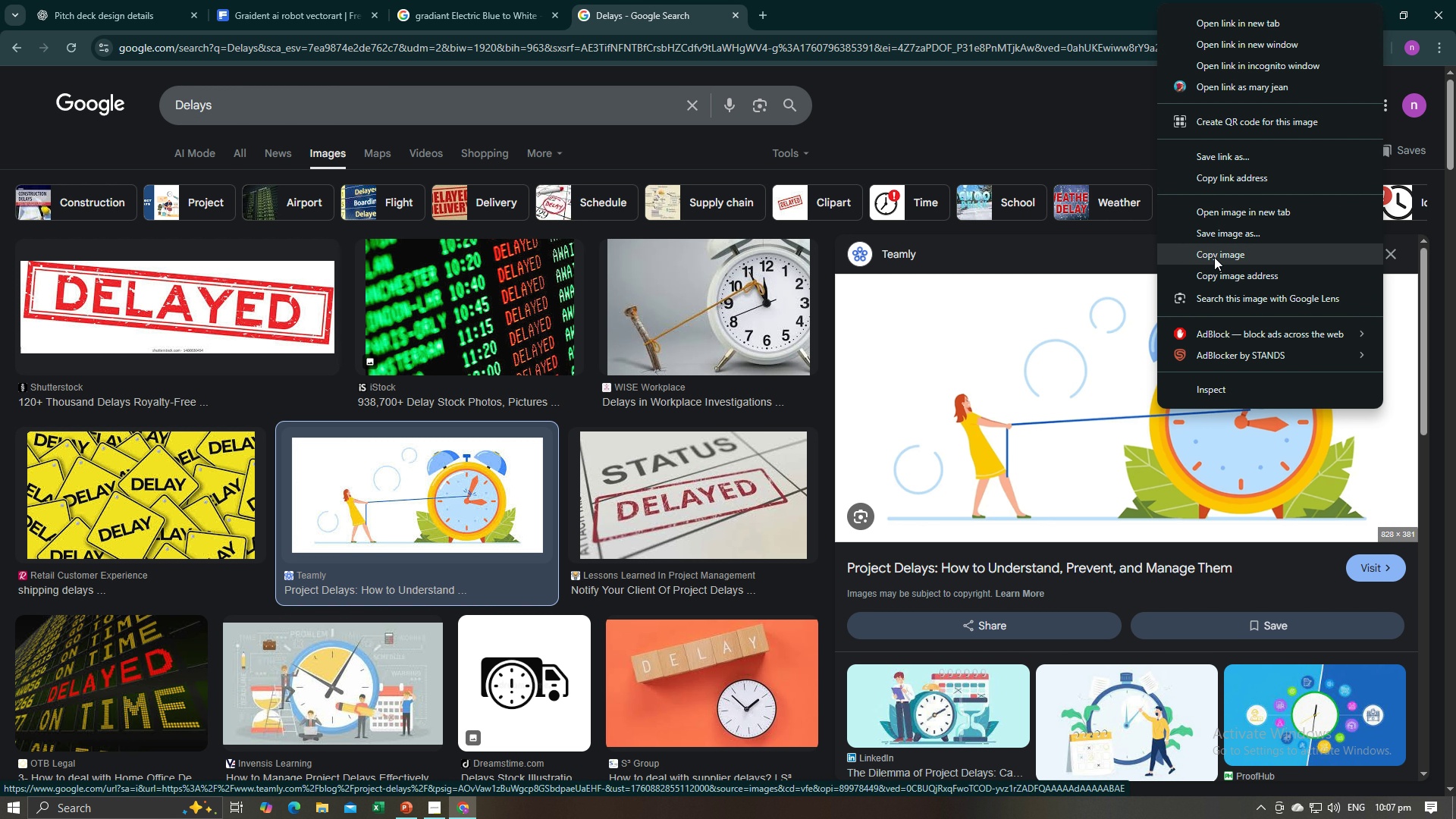 
left_click([1214, 257])
 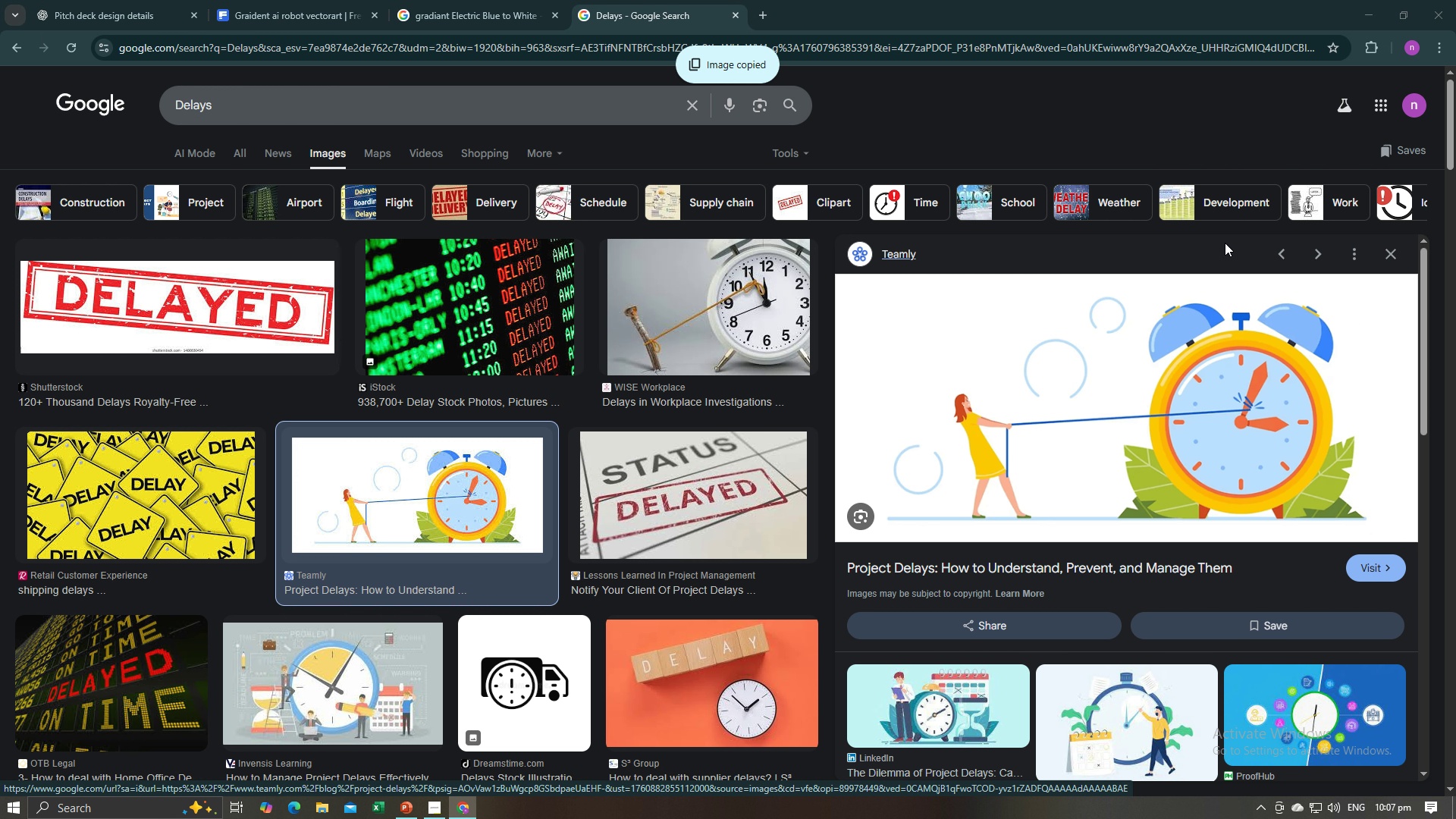 
key(Alt+AltLeft)
 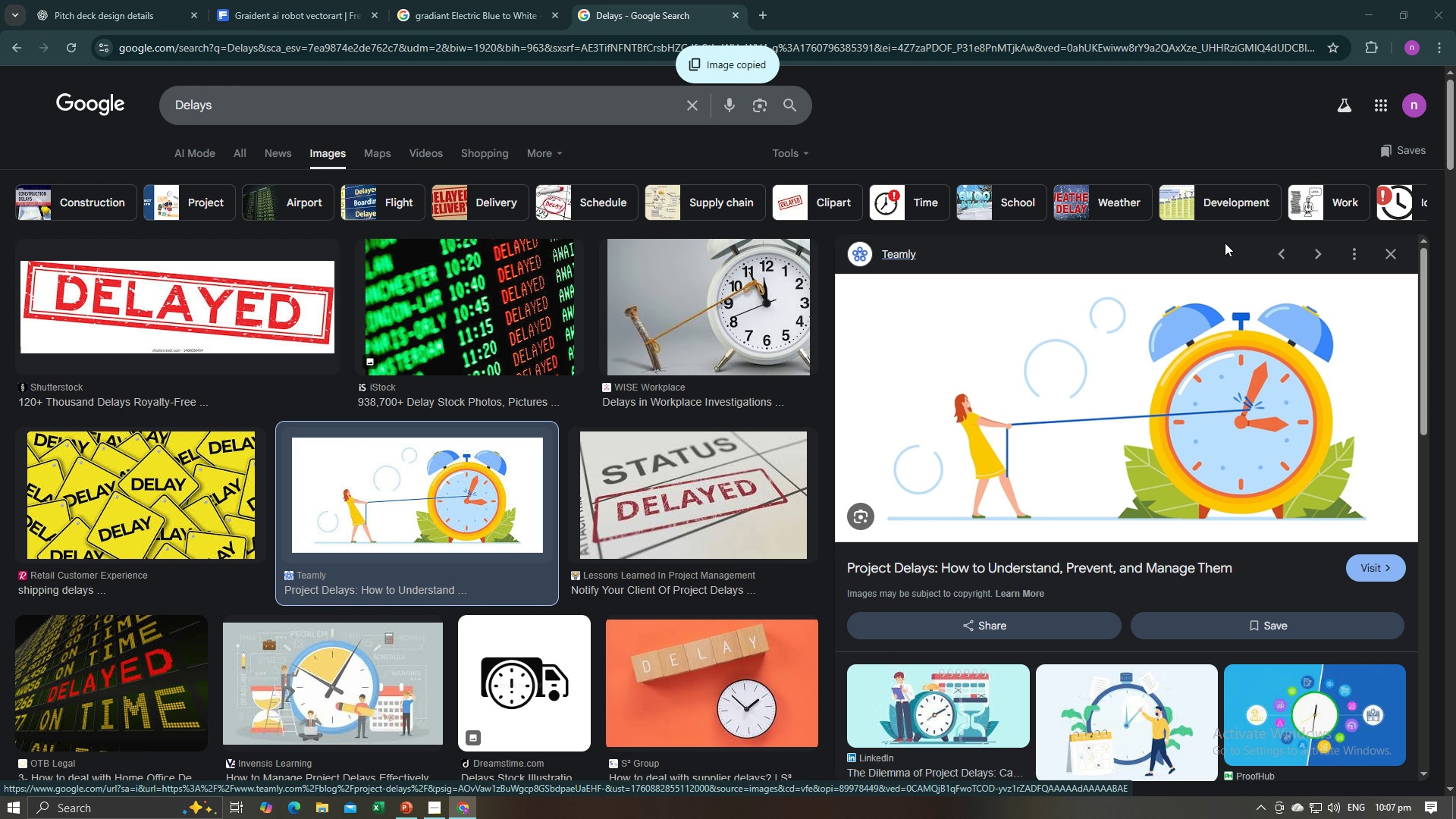 
key(Alt+Tab)